 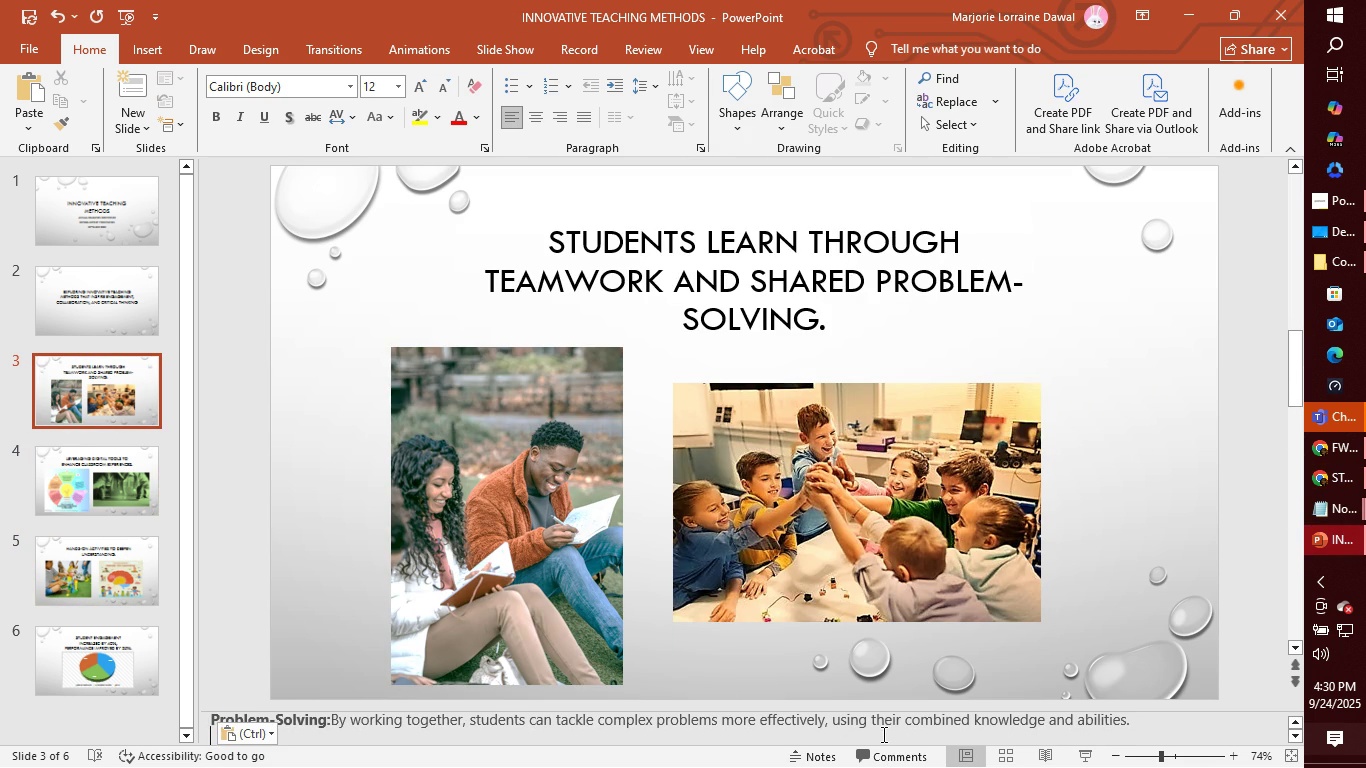 
left_click([333, 721])
 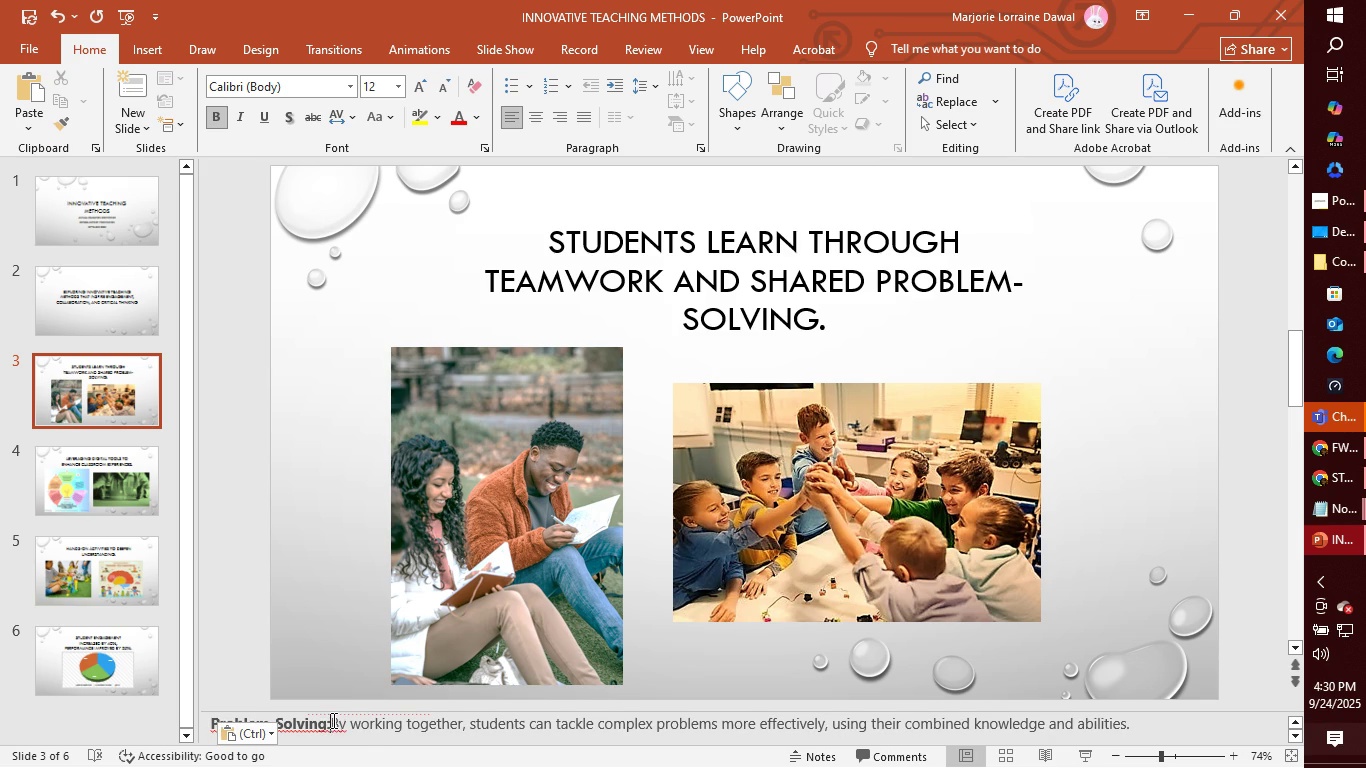 
key(Space)
 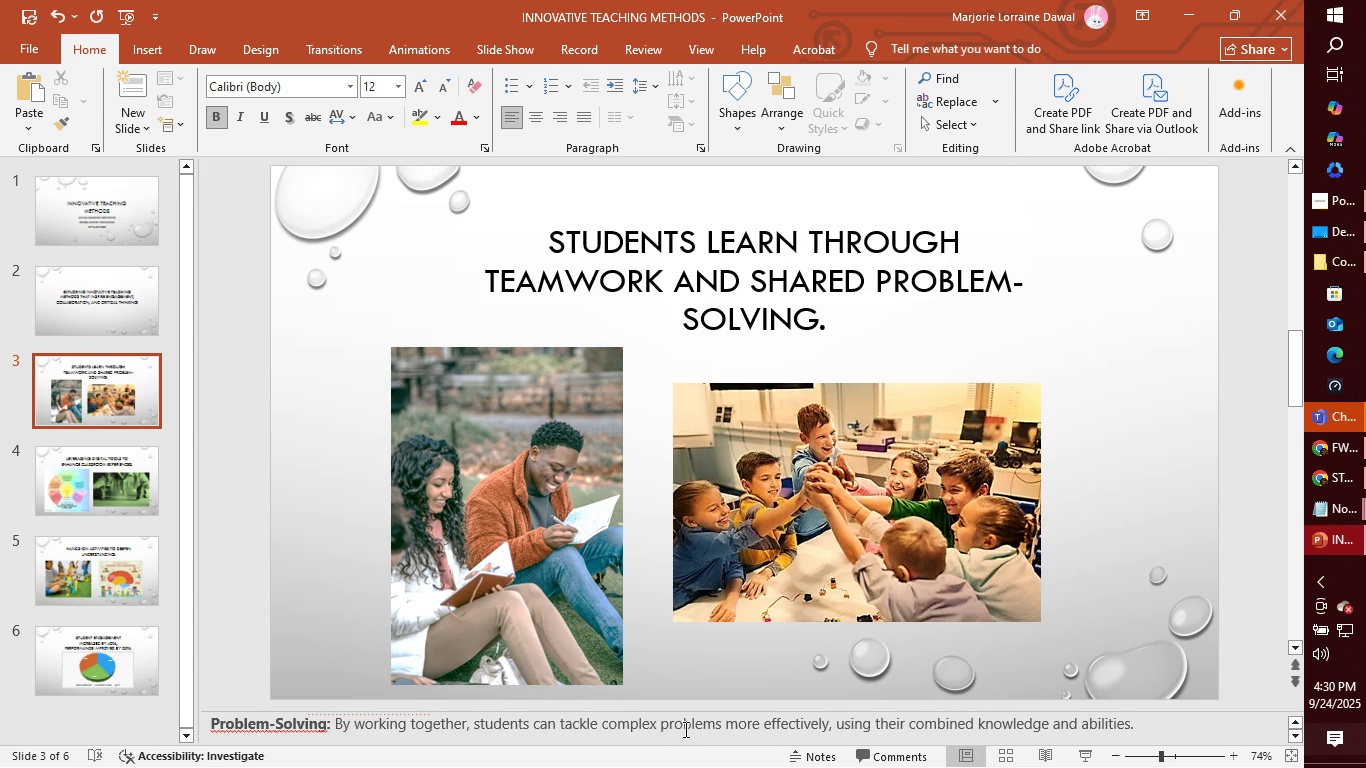 
left_click([683, 732])
 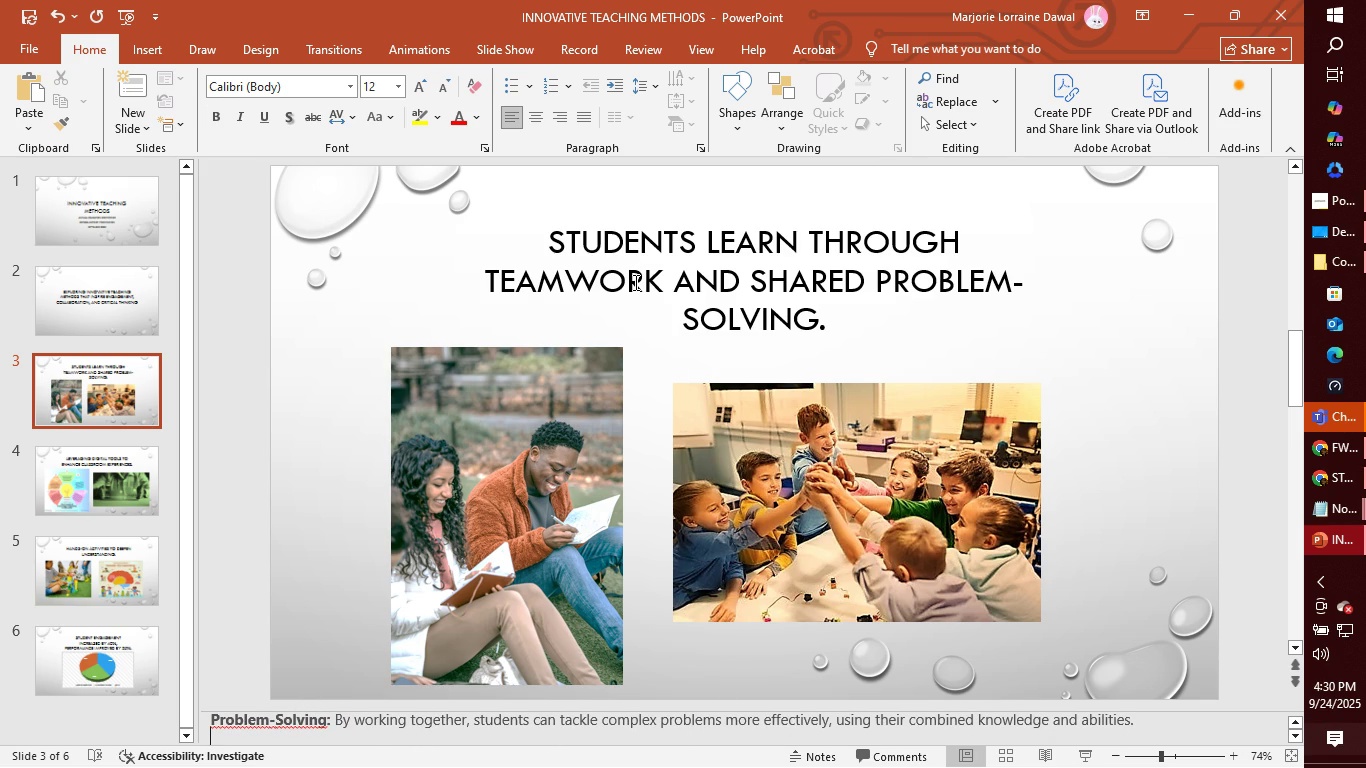 
wait(7.6)
 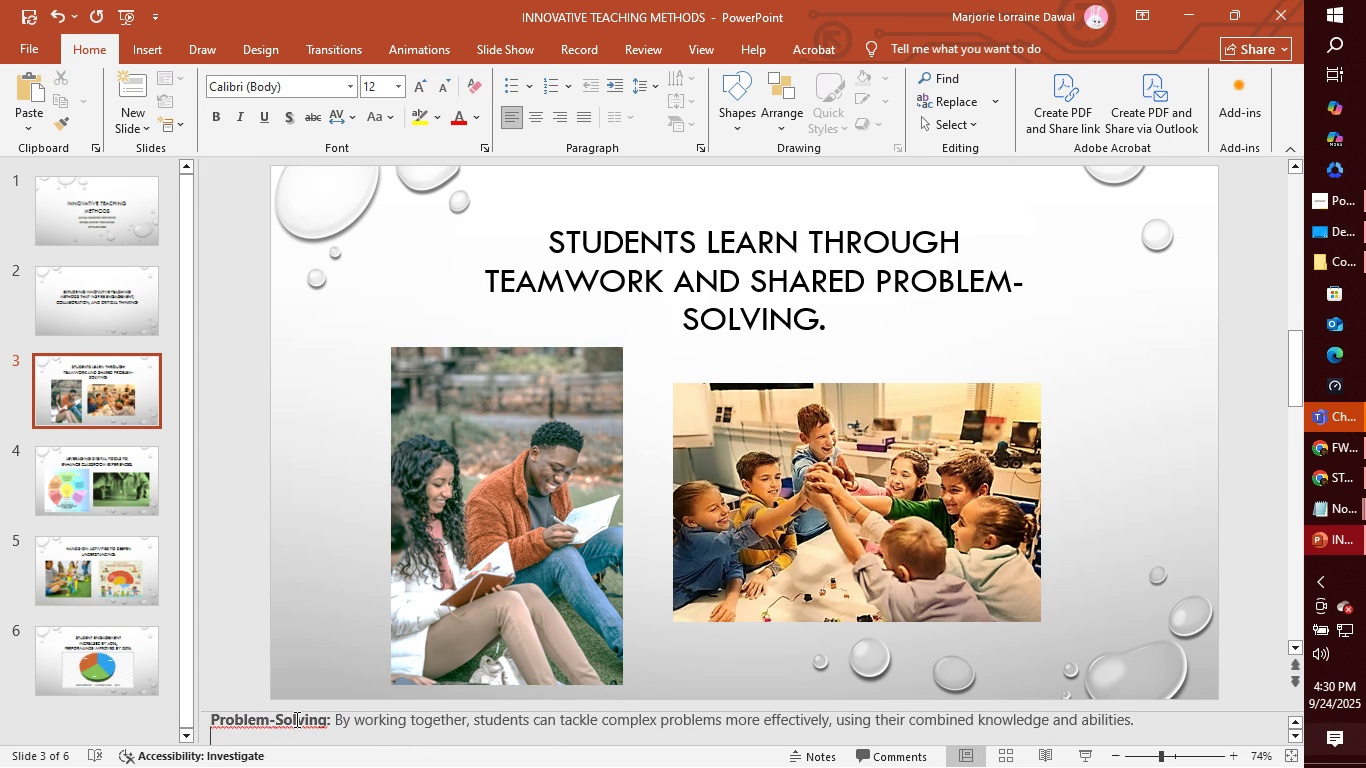 
left_click([49, 468])